 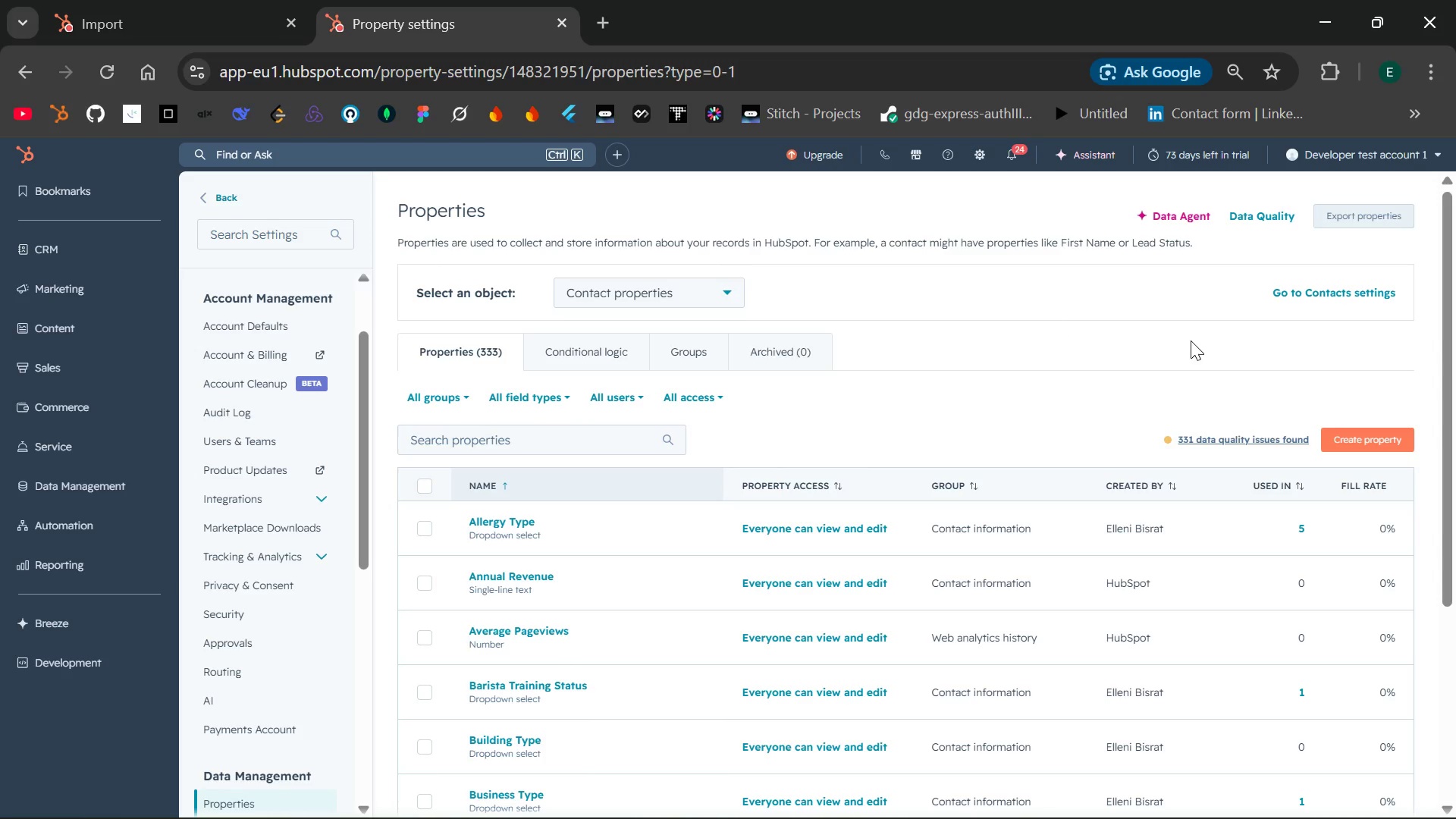 
left_click([1356, 438])
 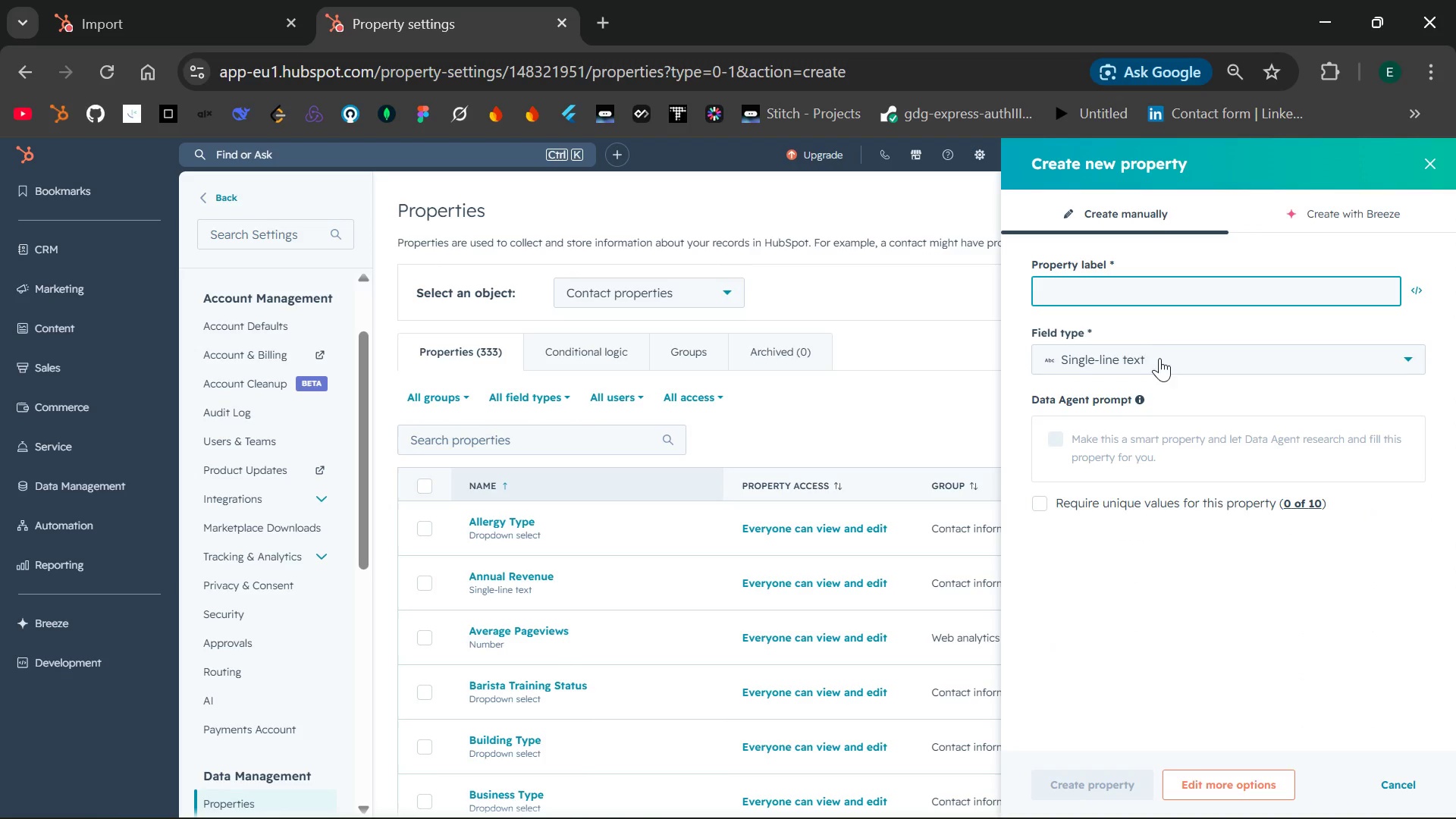 
left_click([1073, 291])
 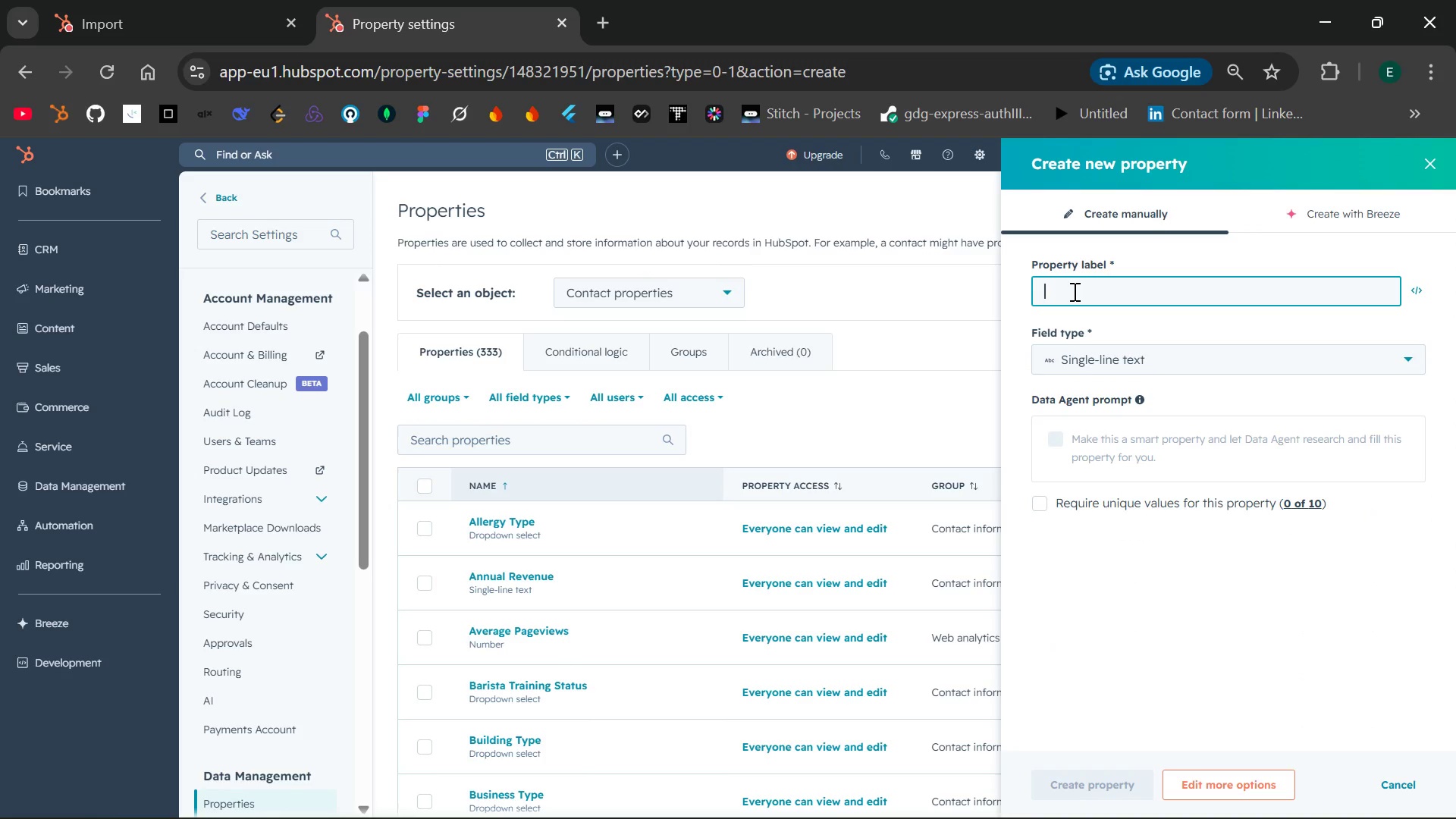 
type(Service Property)
 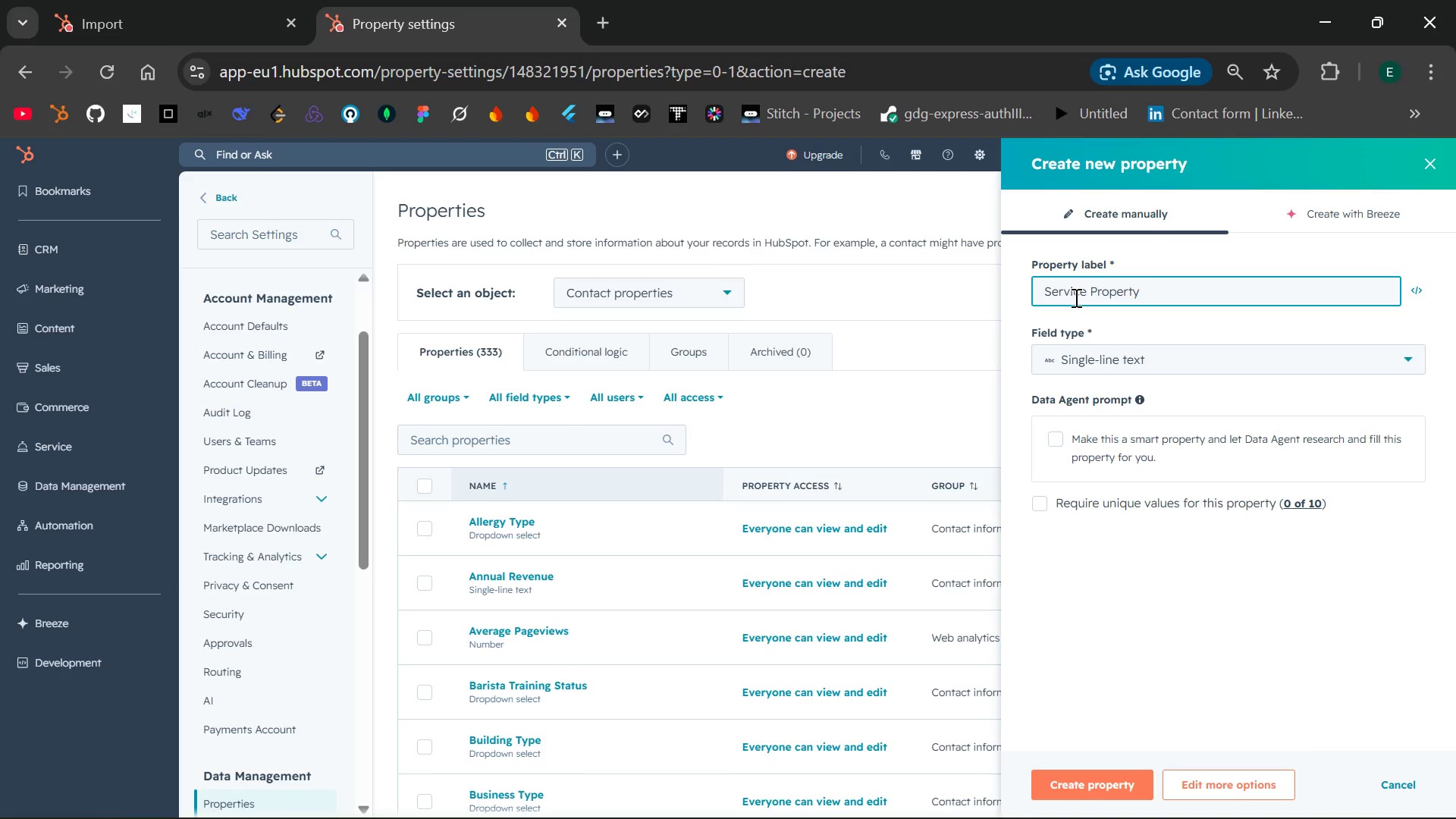 
left_click([974, 799])
 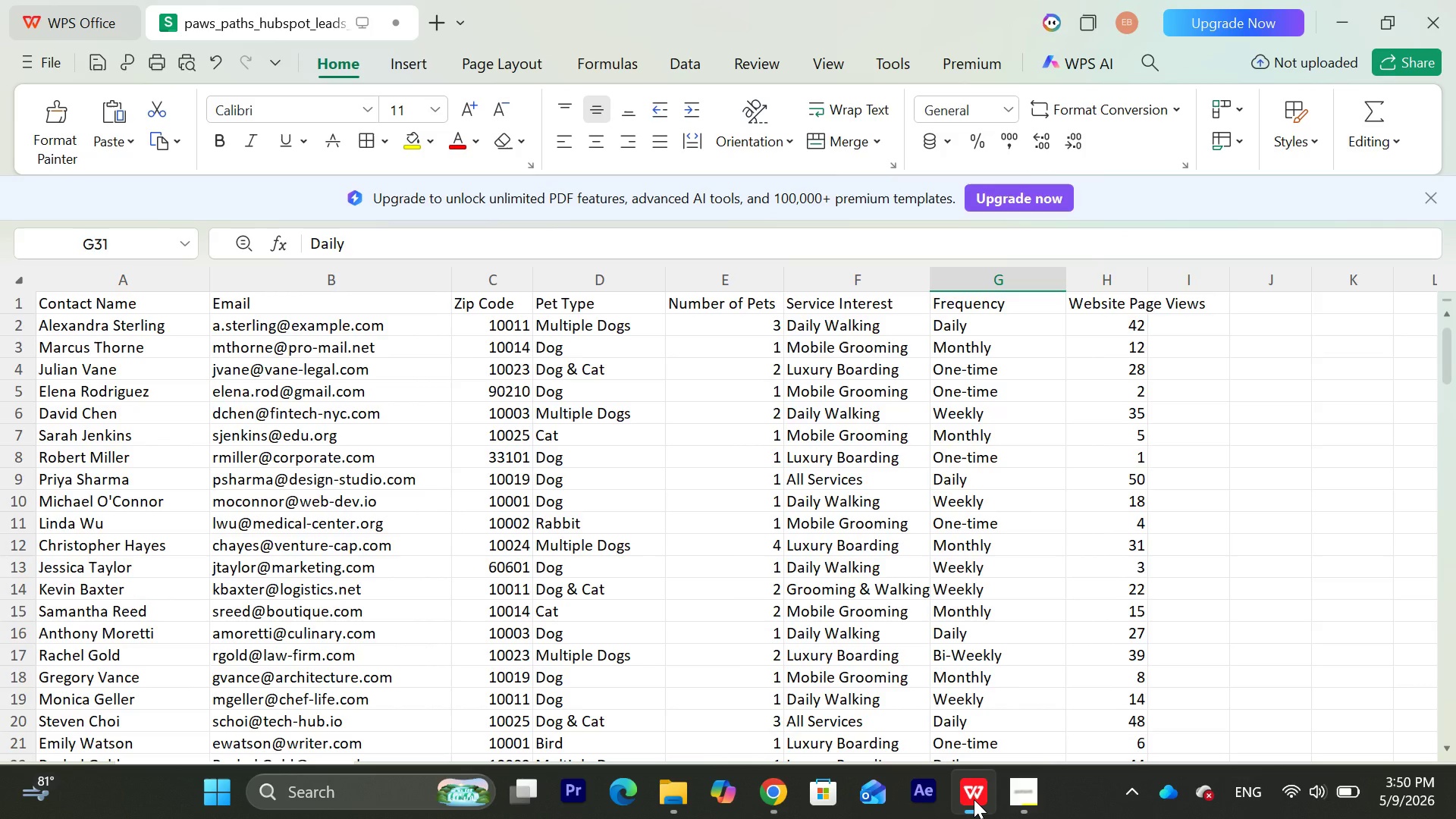 
wait(5.64)
 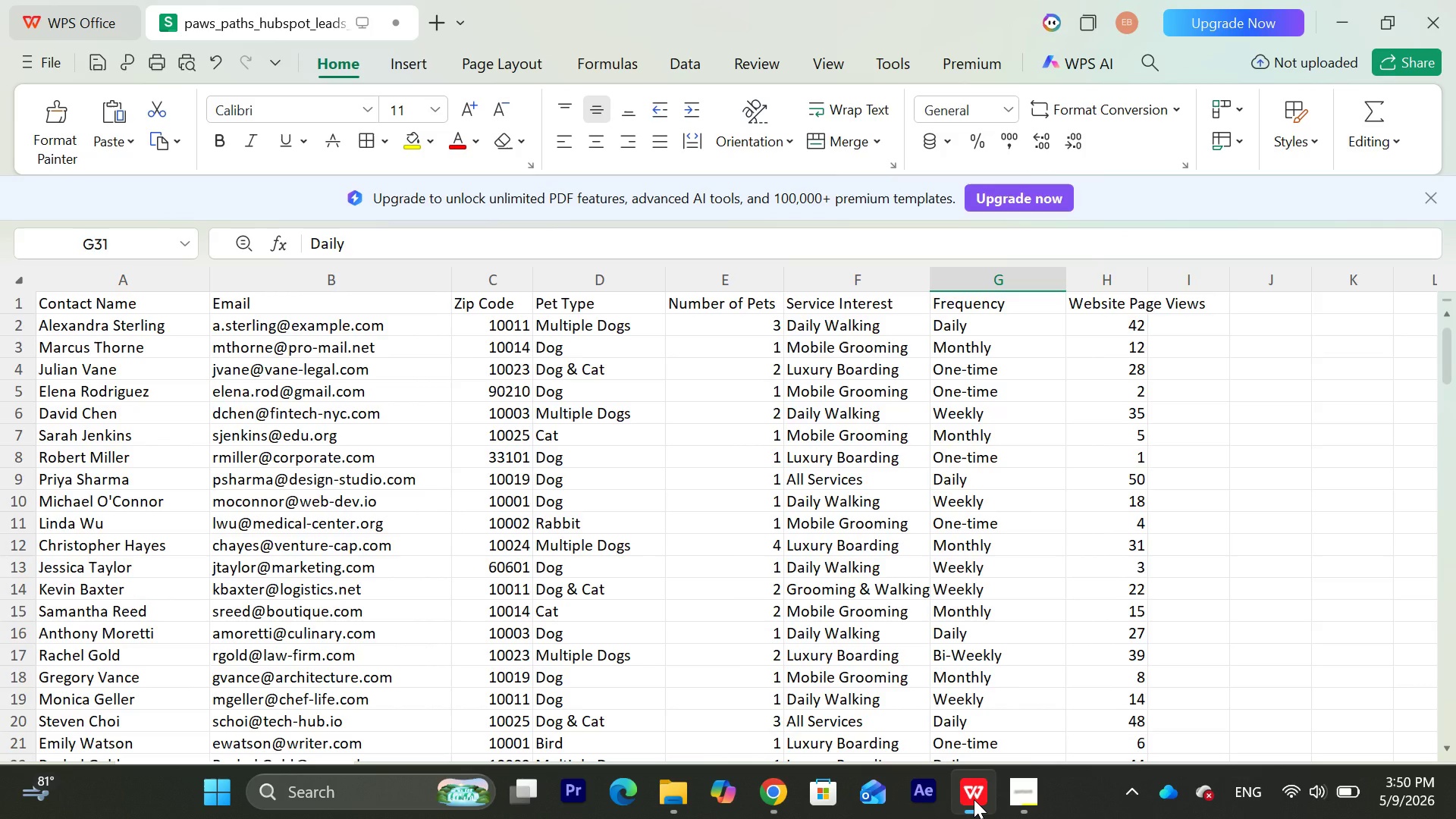 
left_click([1023, 802])